 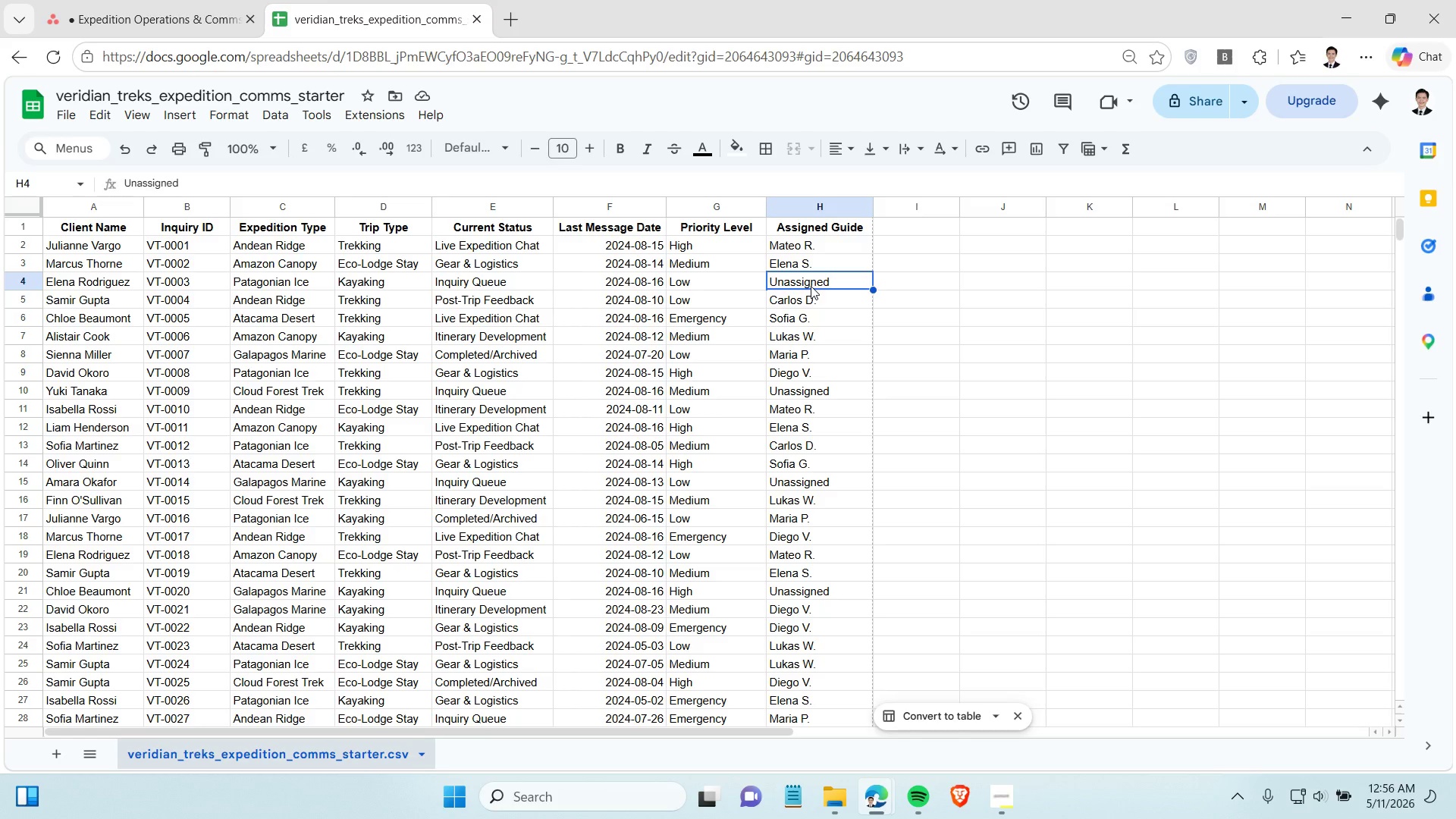 
right_click([811, 271])
 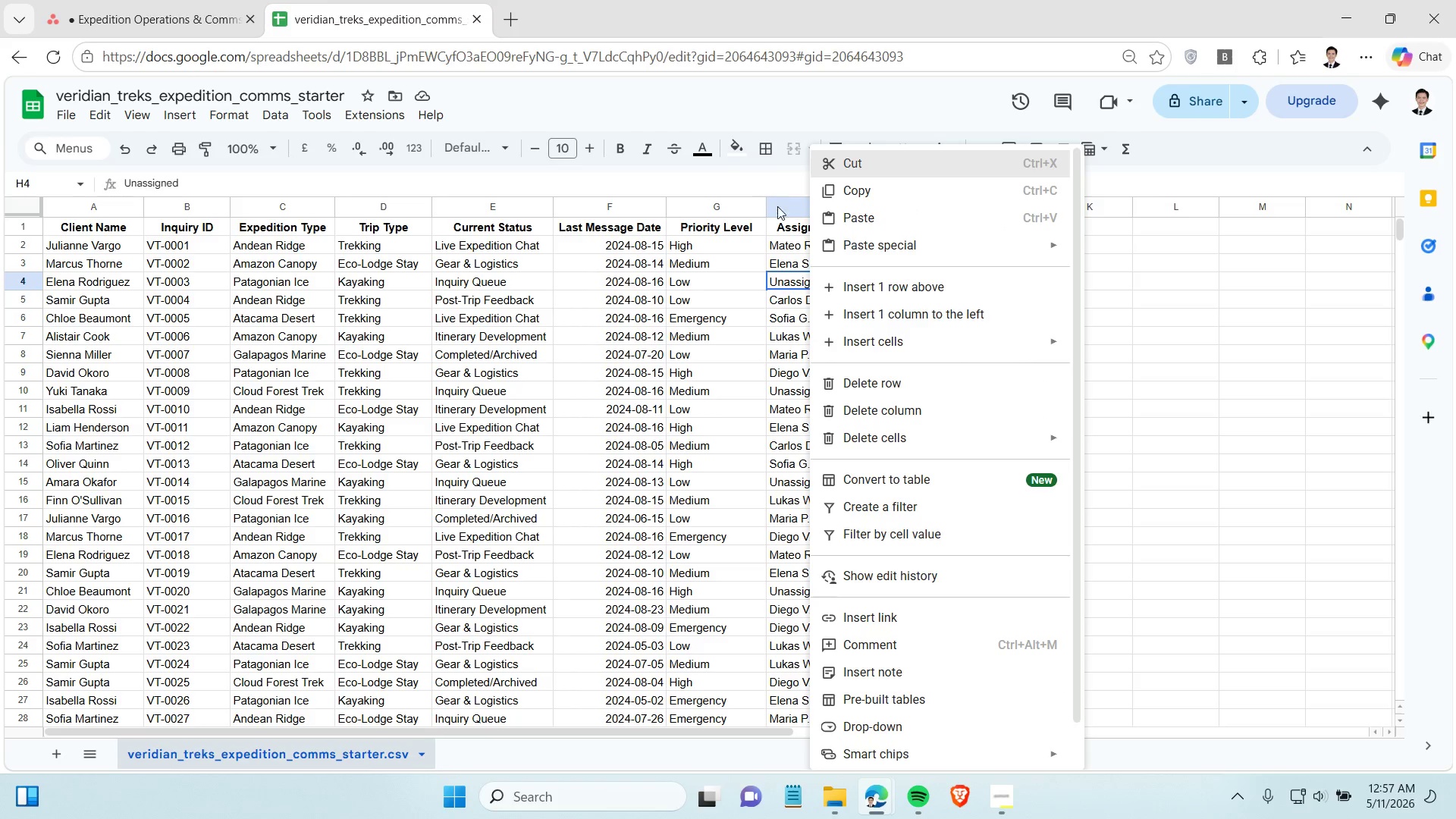 
right_click([789, 209])
 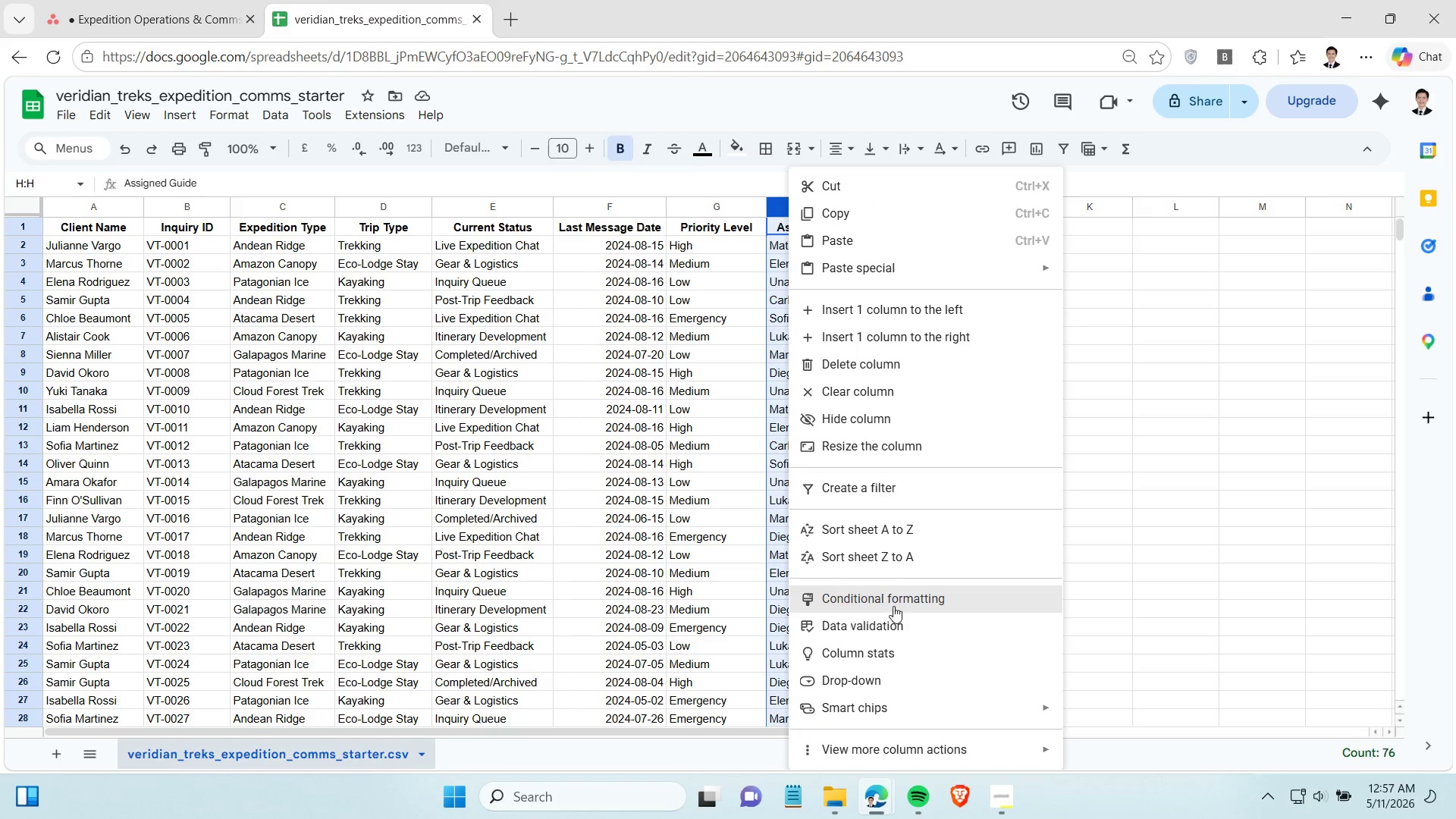 
left_click([894, 529])
 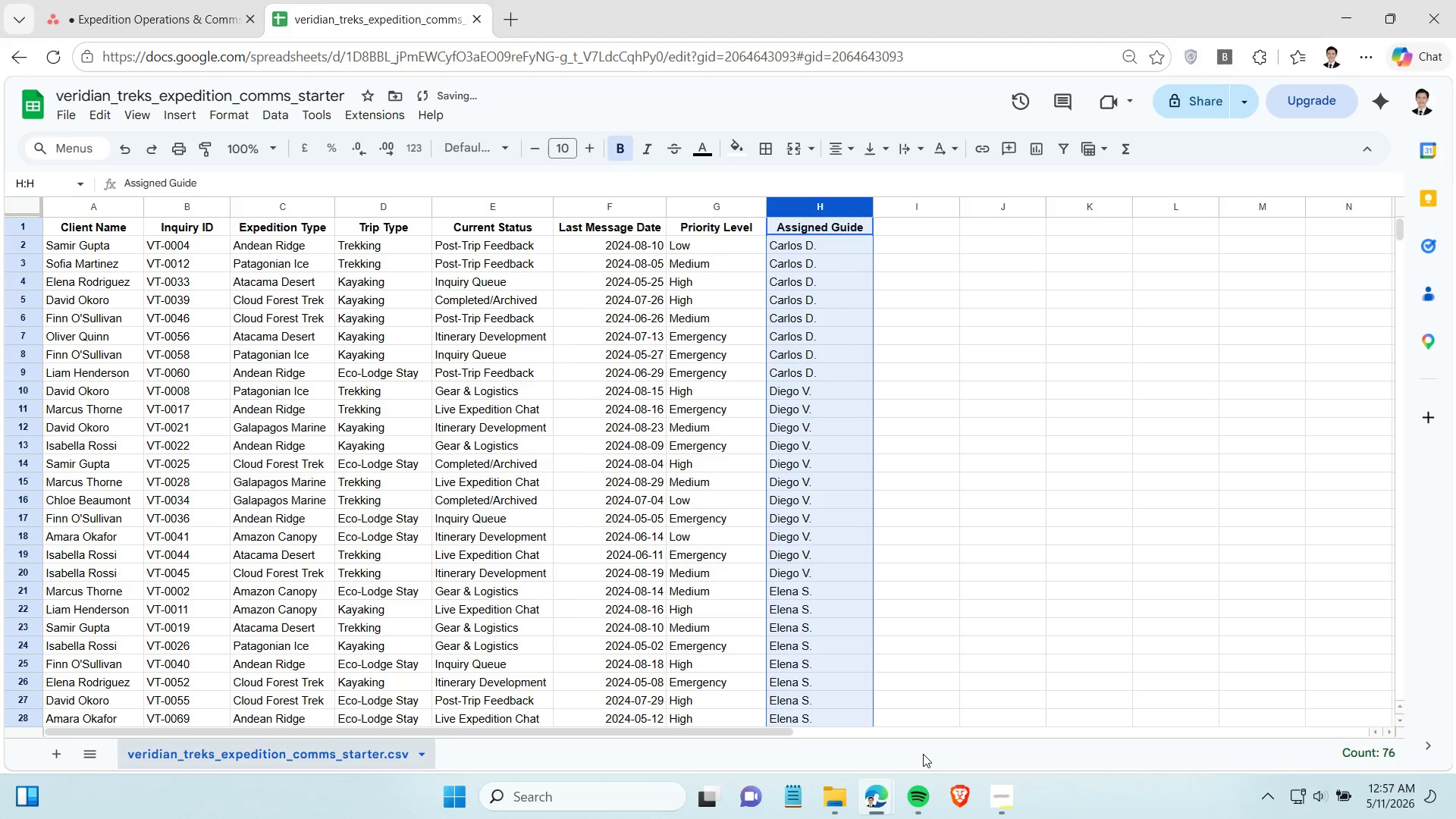 
left_click([996, 802])